 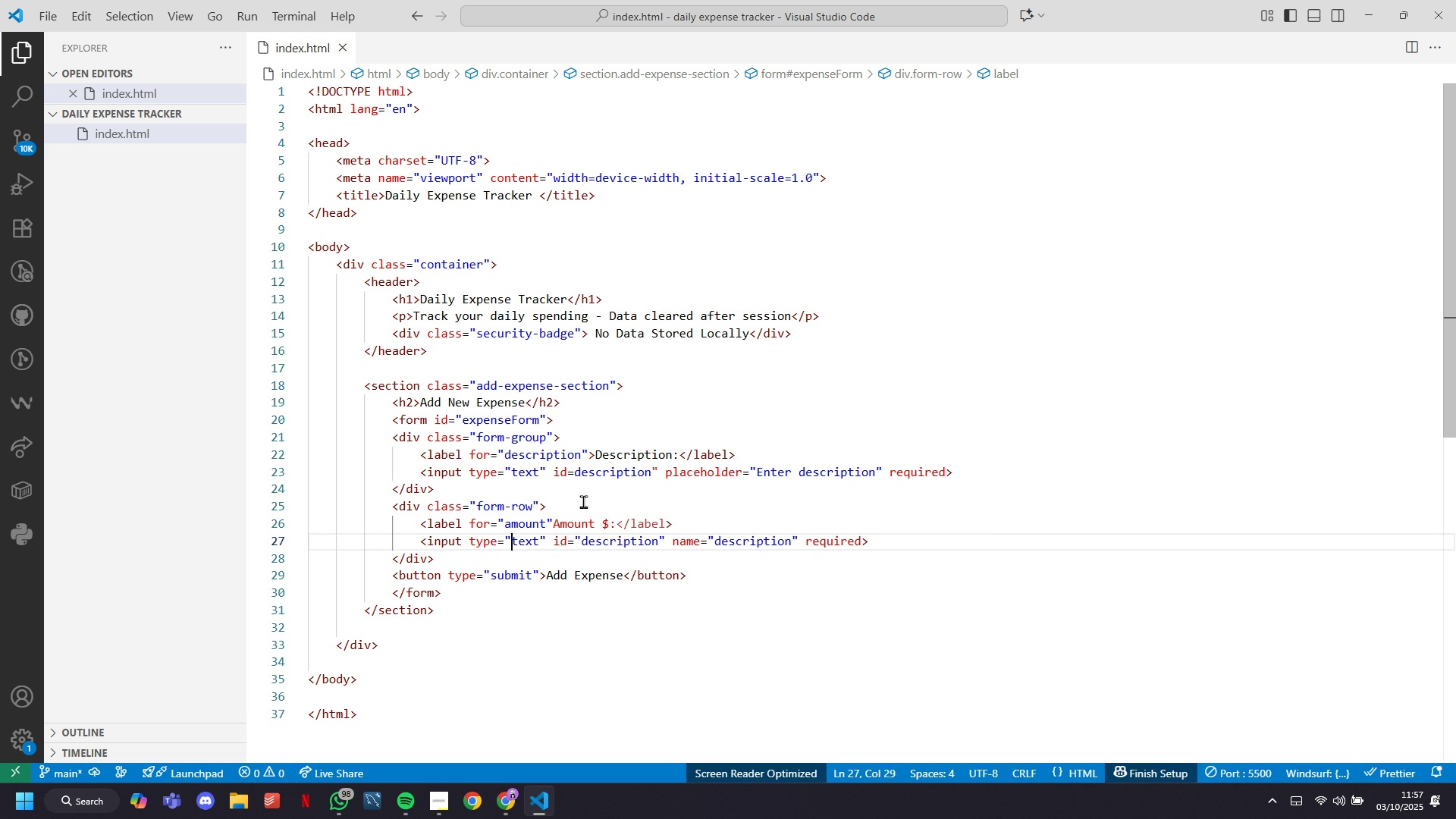 
key(ArrowRight)
 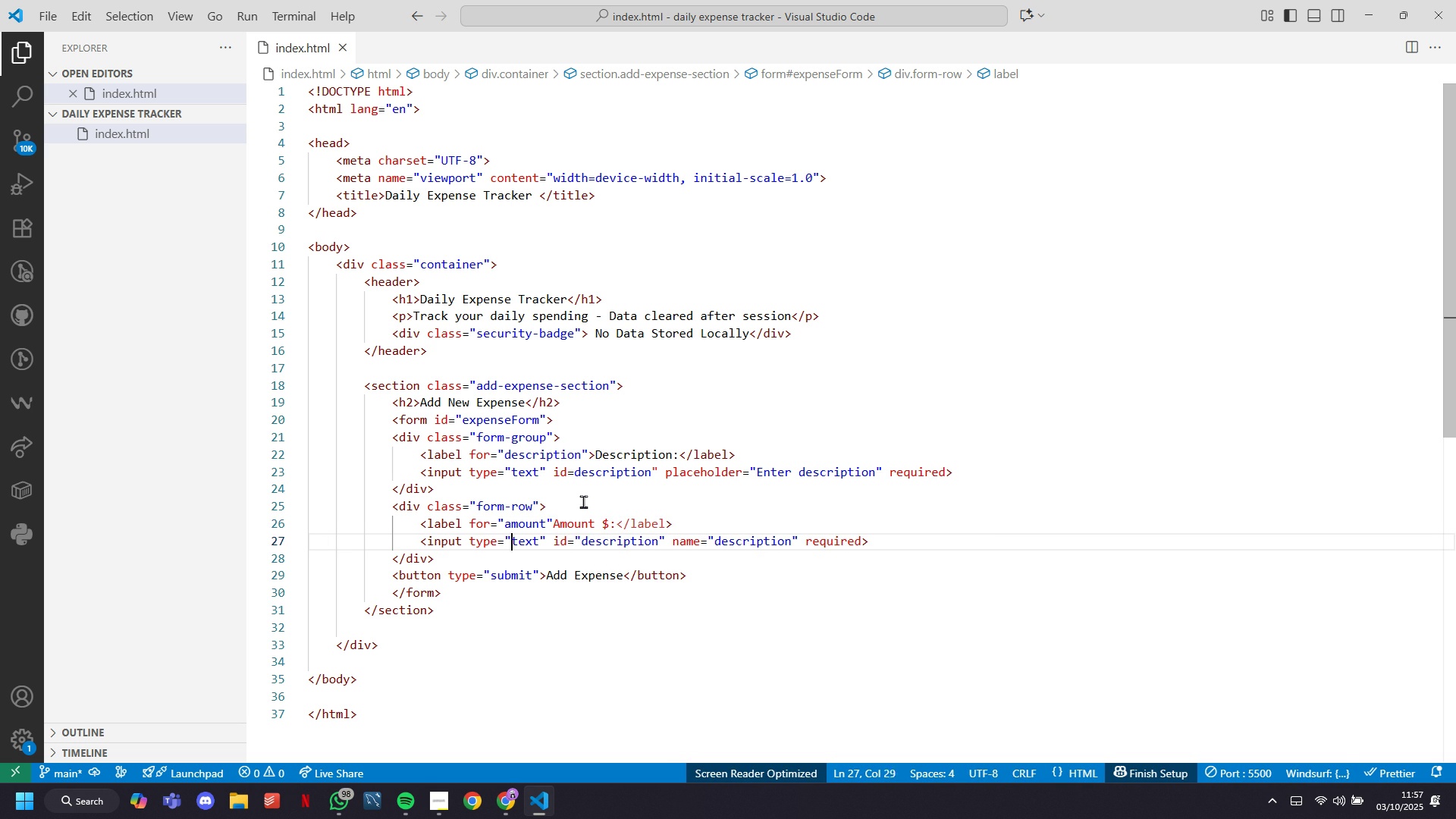 
key(ArrowRight)
 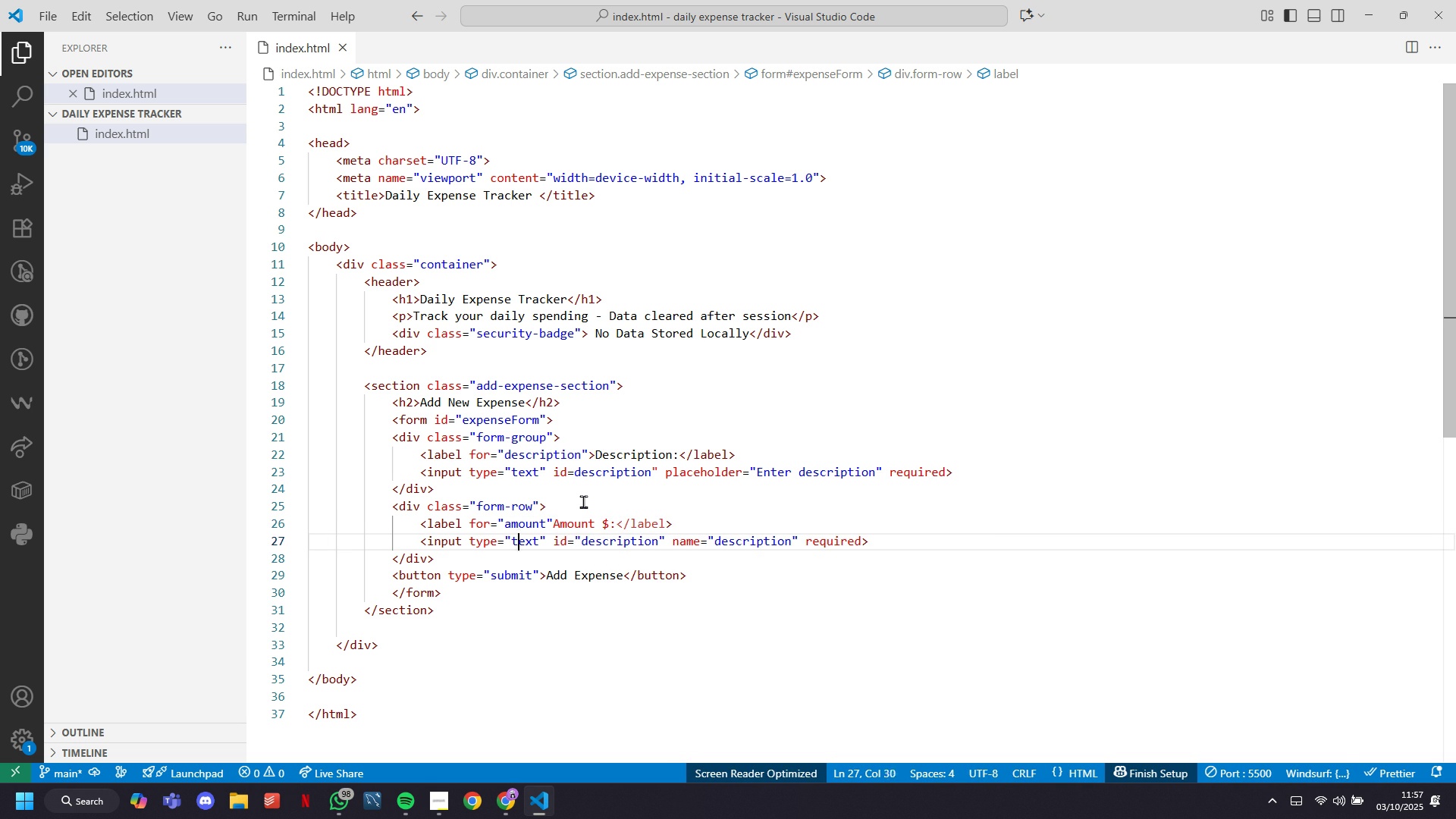 
key(ArrowRight)
 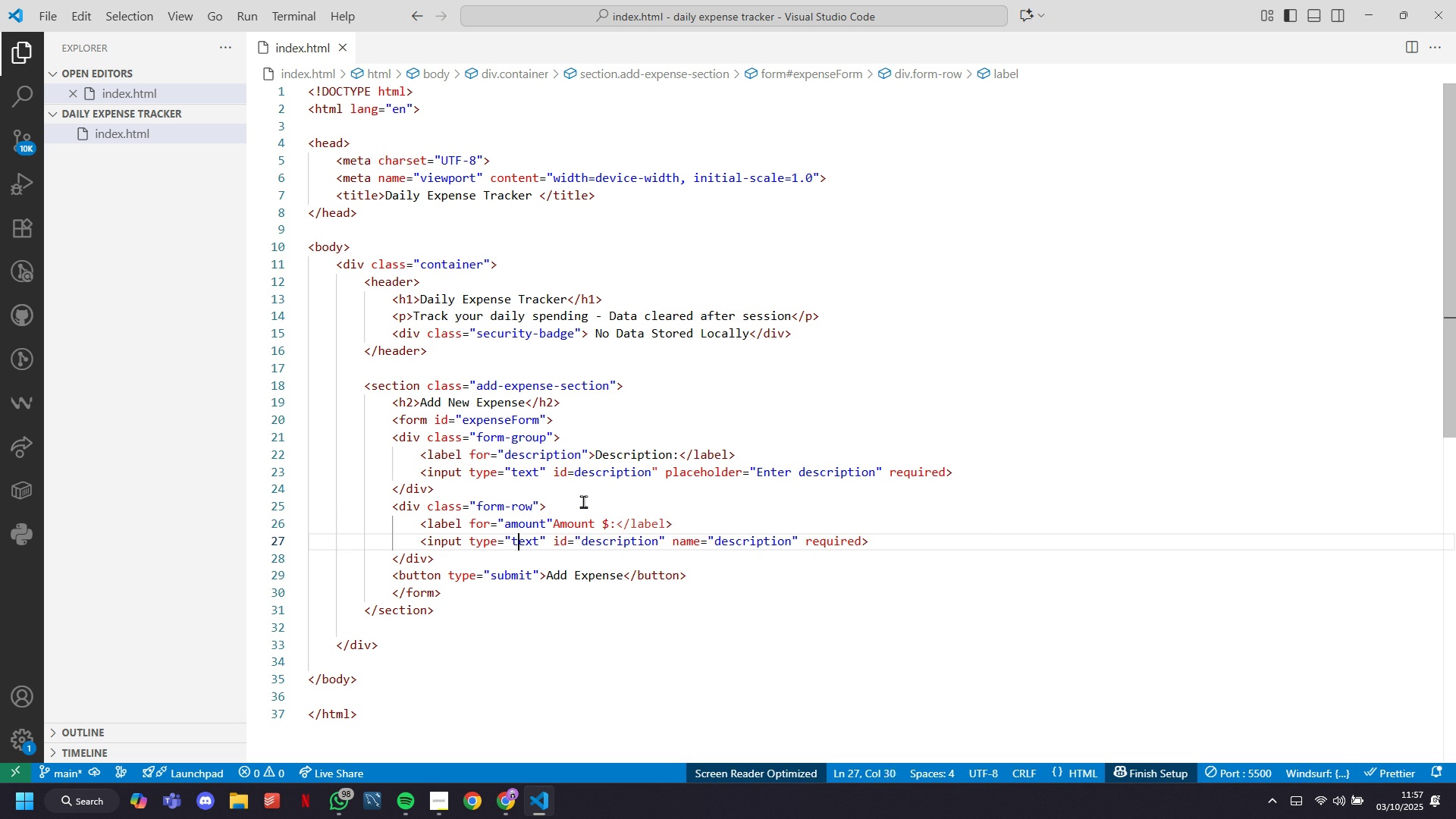 
key(ArrowRight)
 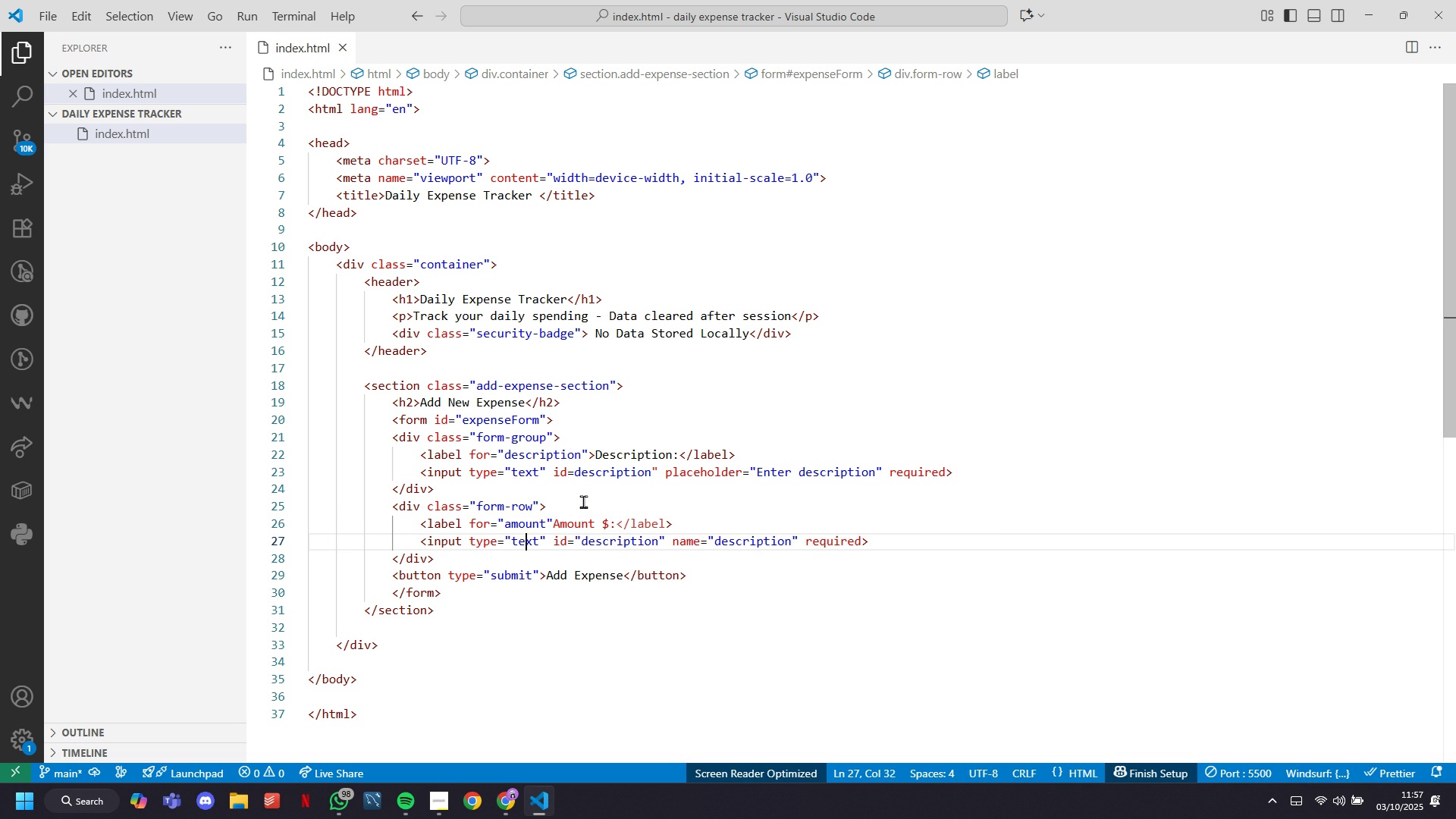 
key(ArrowRight)
 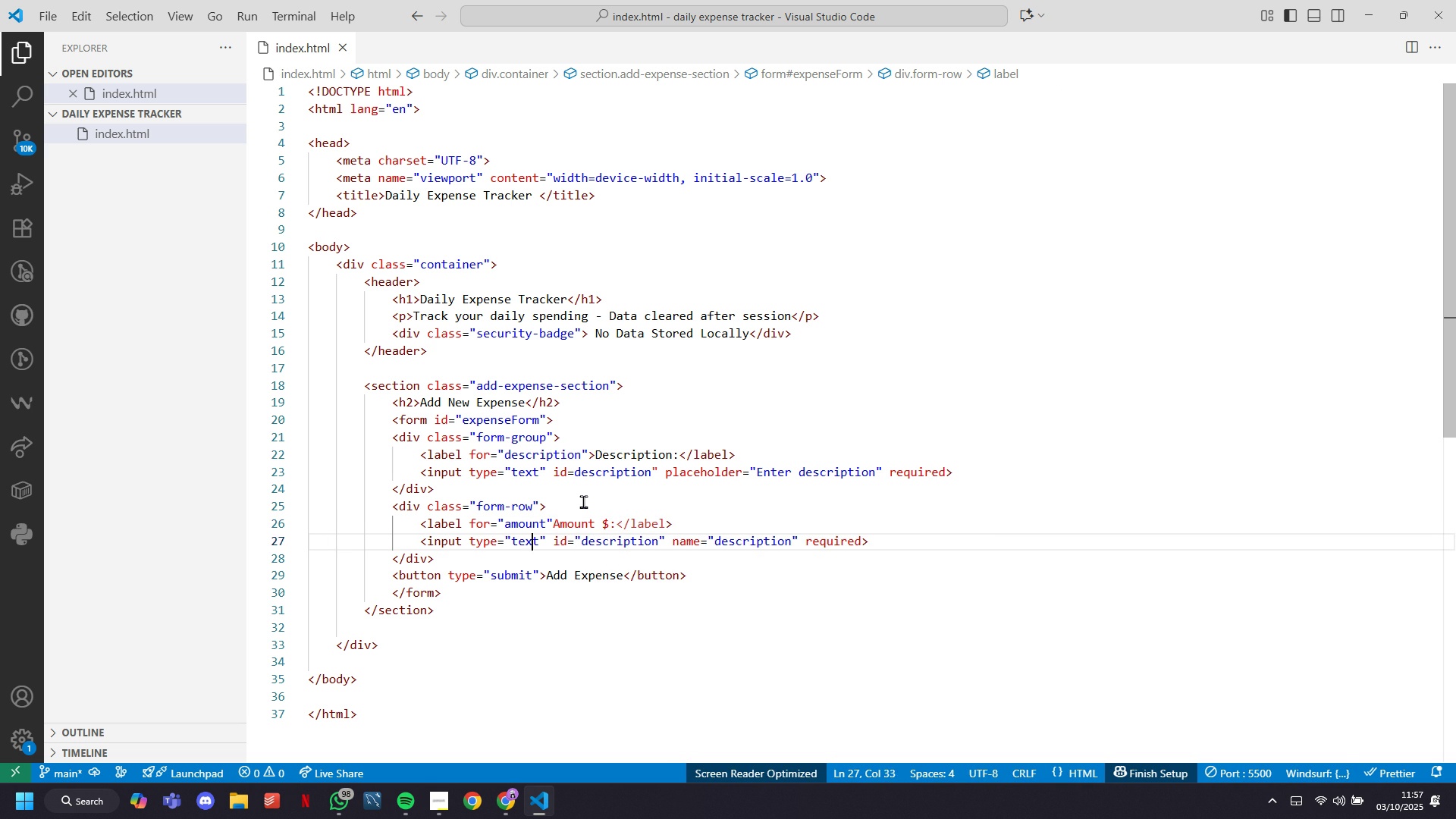 
key(ArrowRight)
 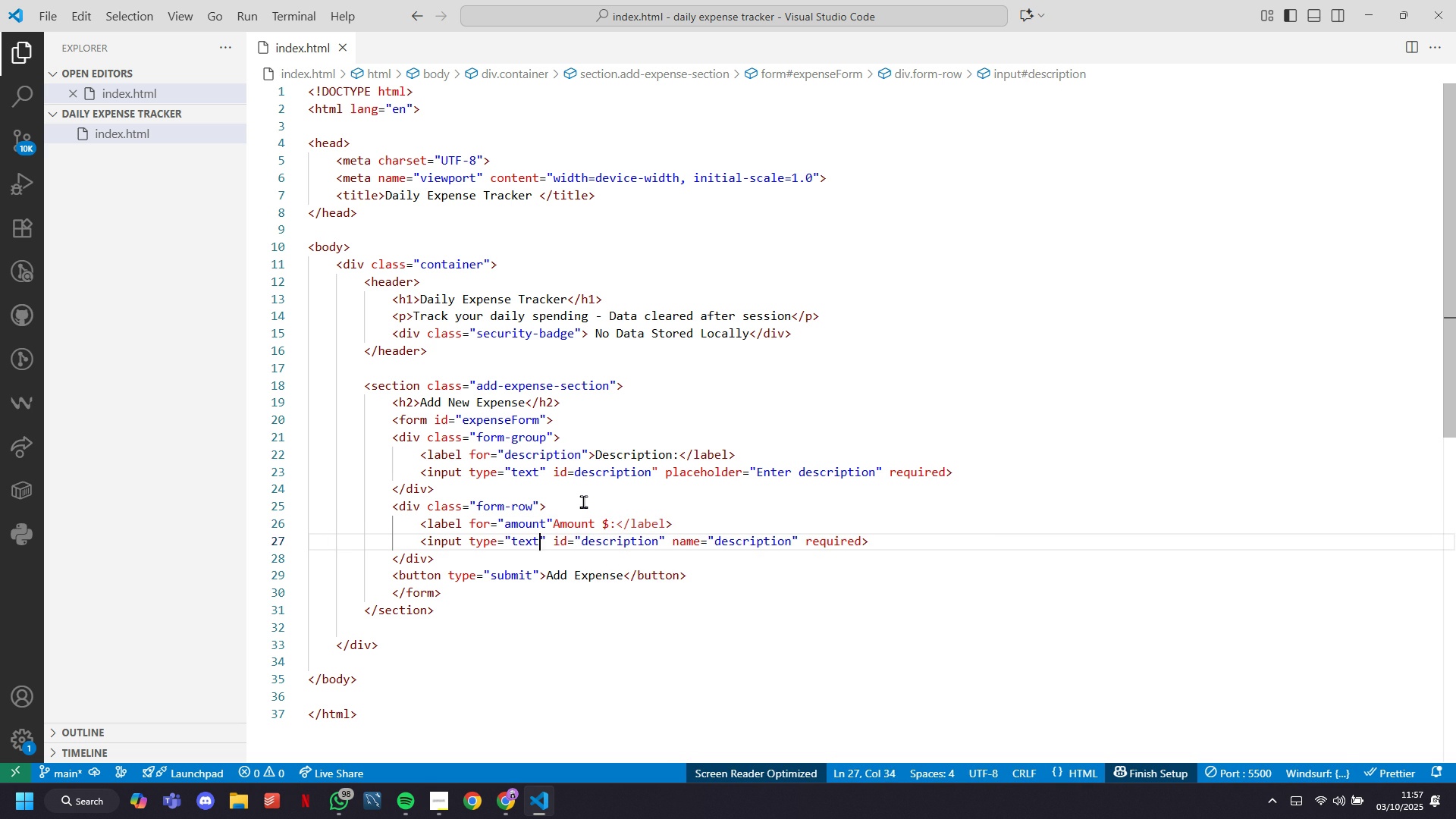 
key(ArrowRight)
 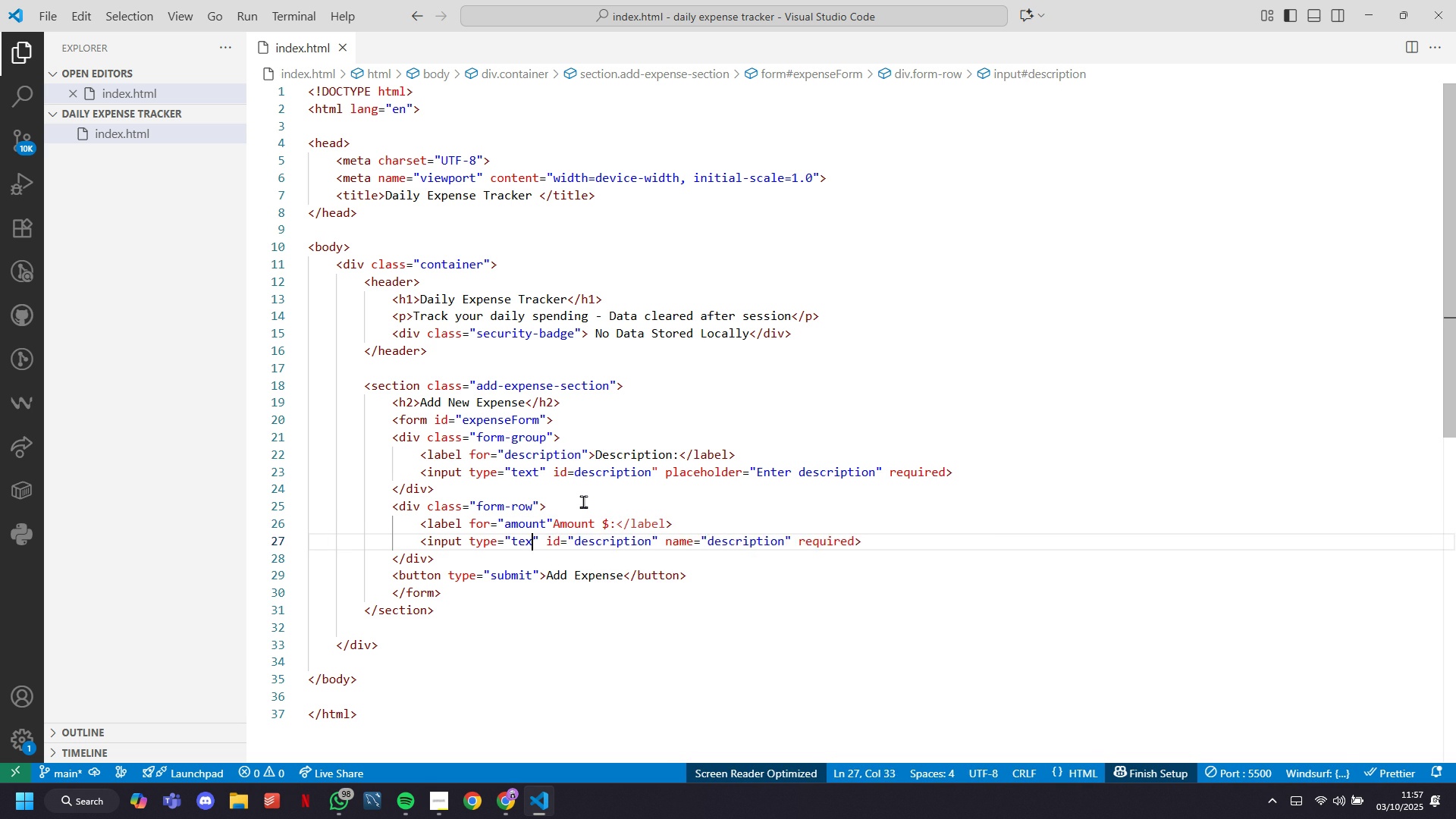 
key(Backspace)
key(Backspace)
key(Backspace)
key(Backspace)
type(number)